 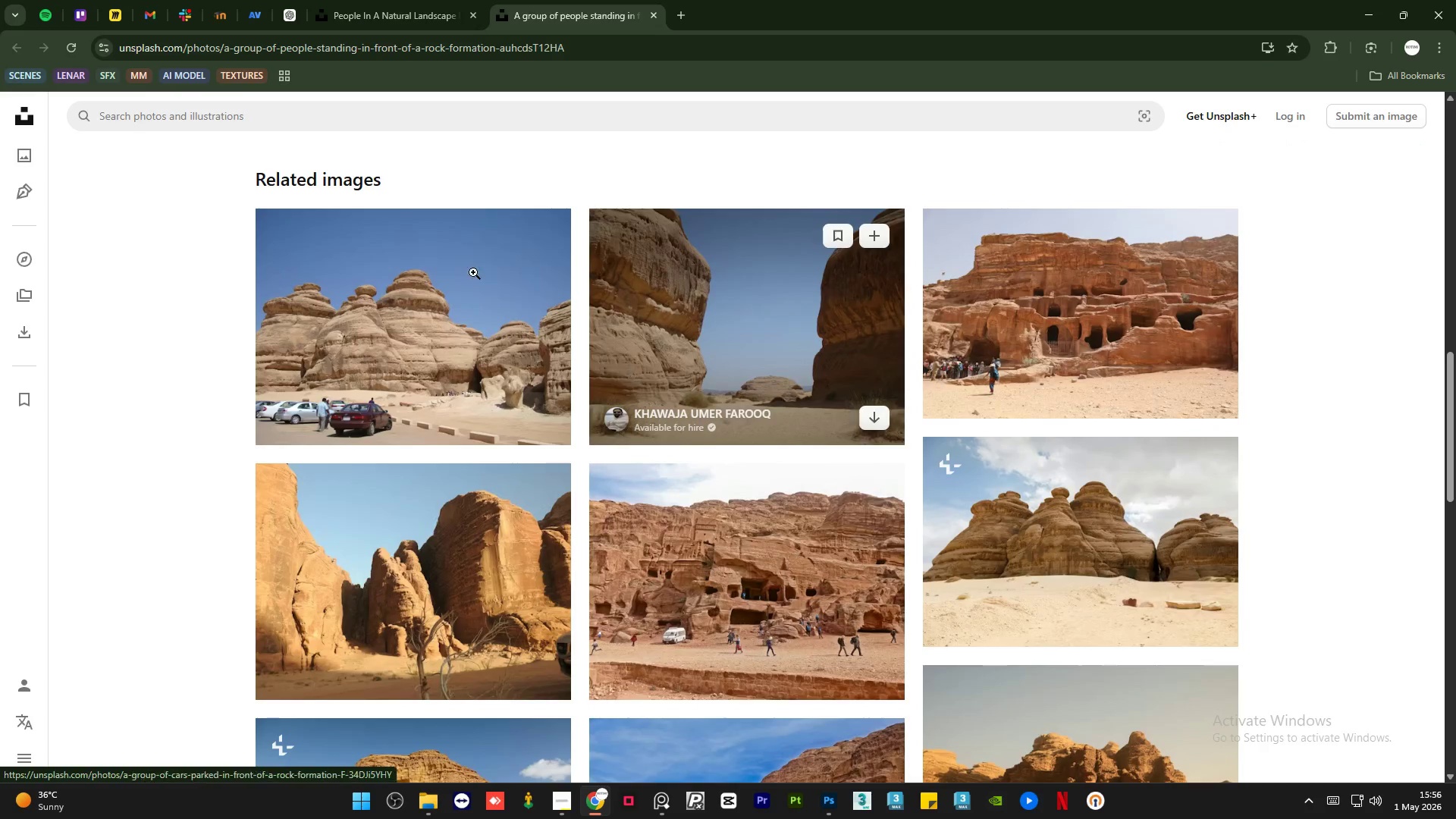 
mouse_move([337, 253])
 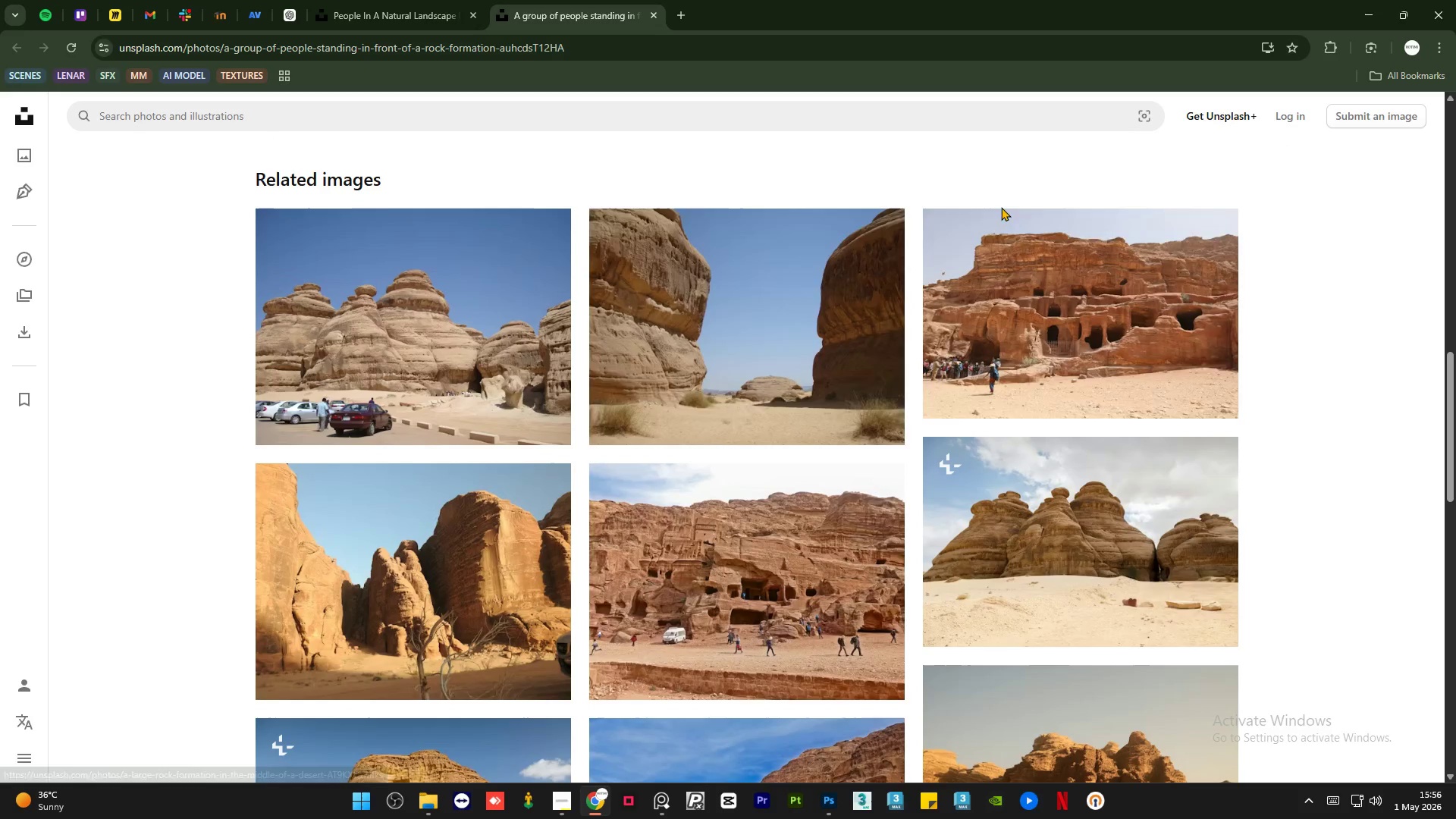 
scroll: coordinate [746, 290], scroll_direction: up, amount: 19.0
 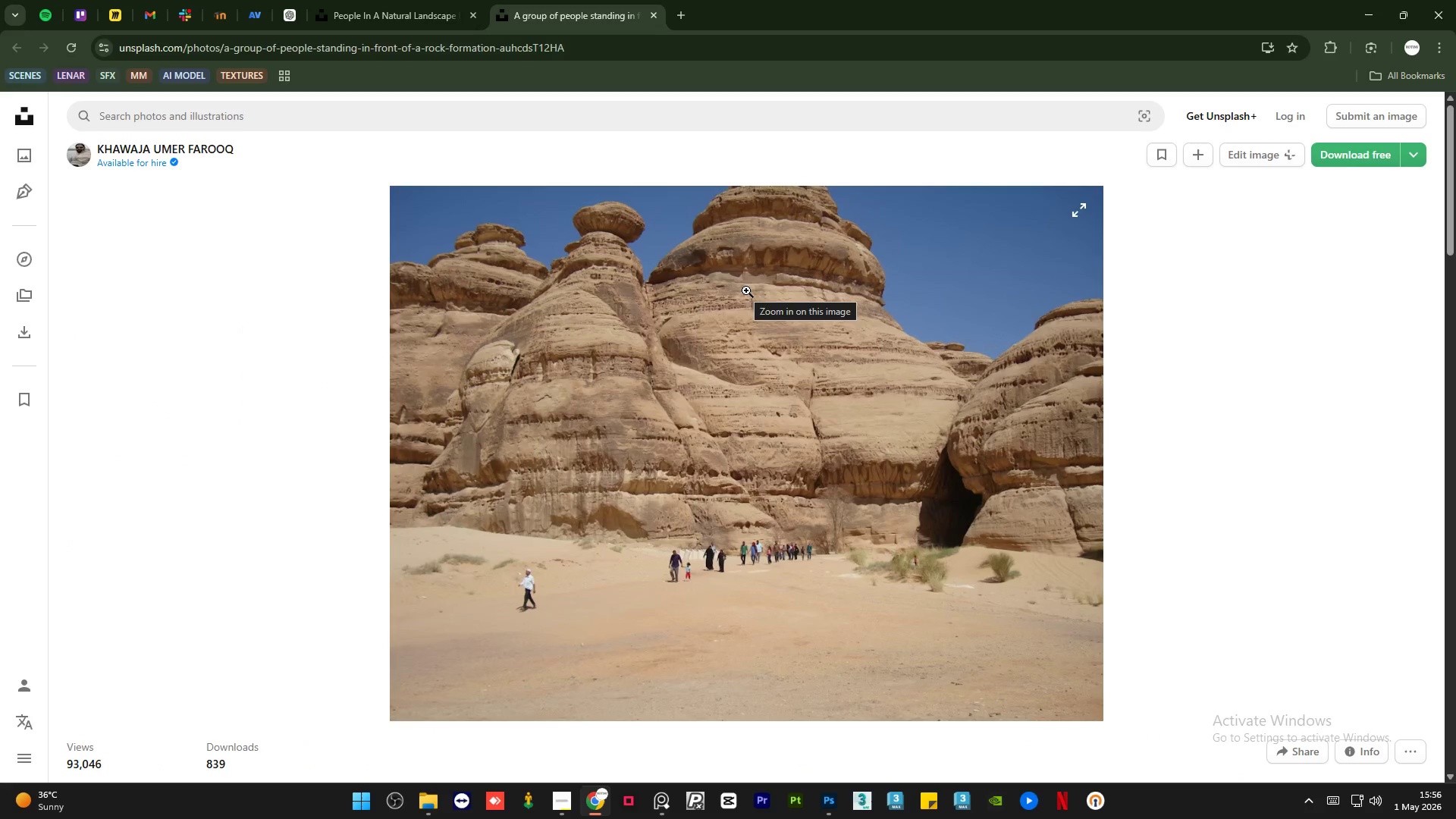 
scroll: coordinate [965, 530], scroll_direction: down, amount: 21.0
 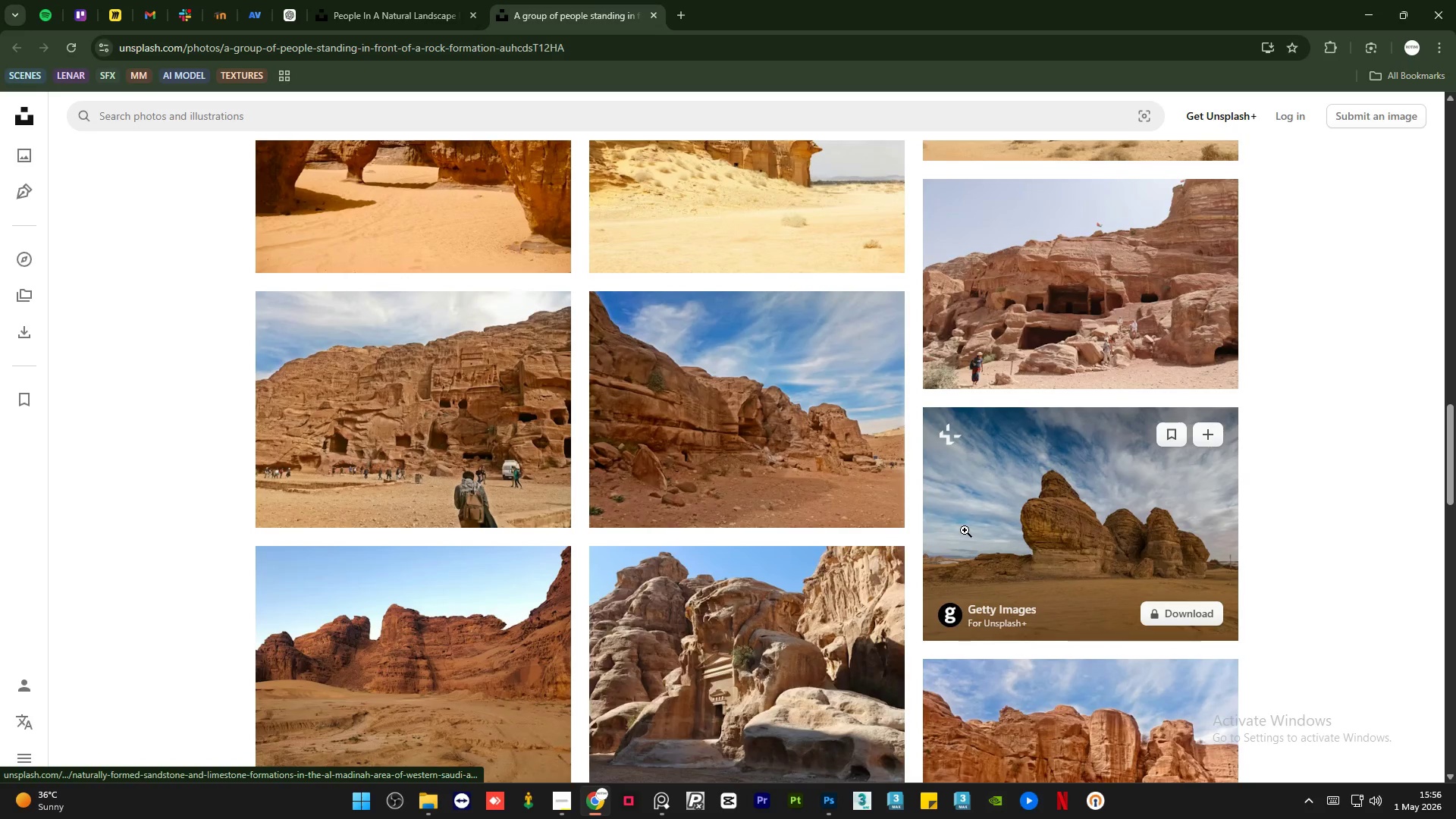 
middle_click([454, 471])
 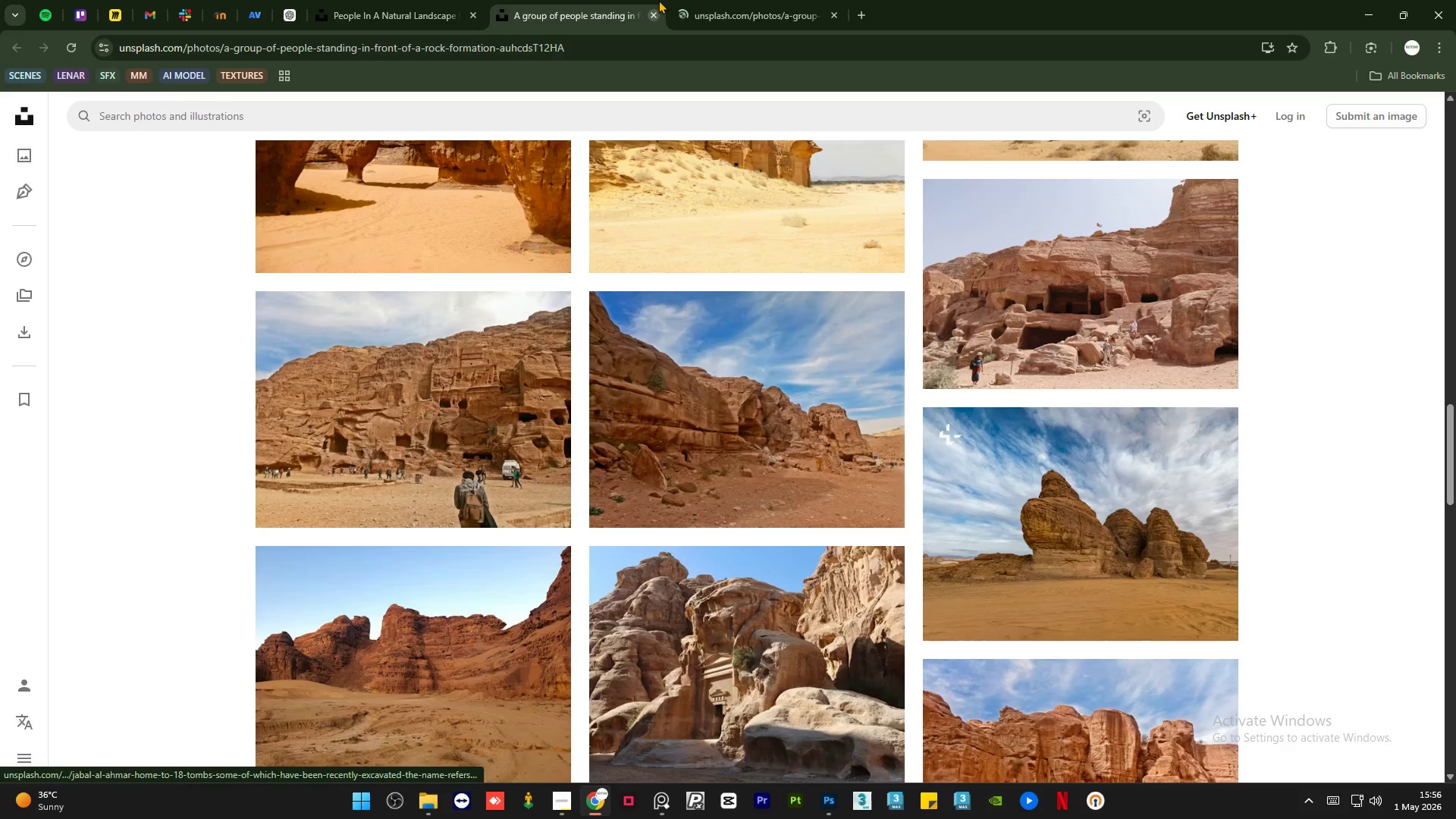 
left_click([727, 0])
 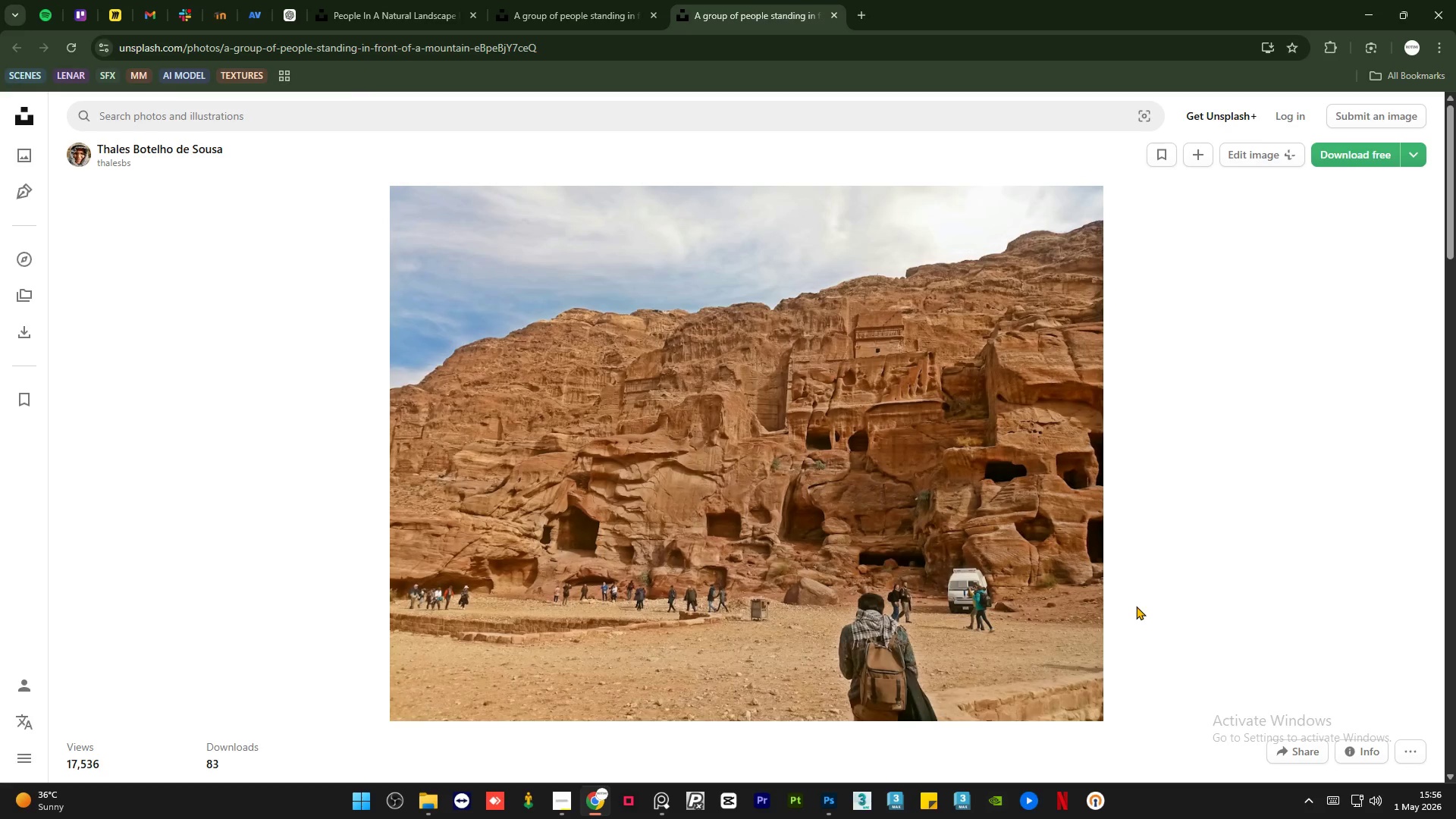 
left_click([557, 812])